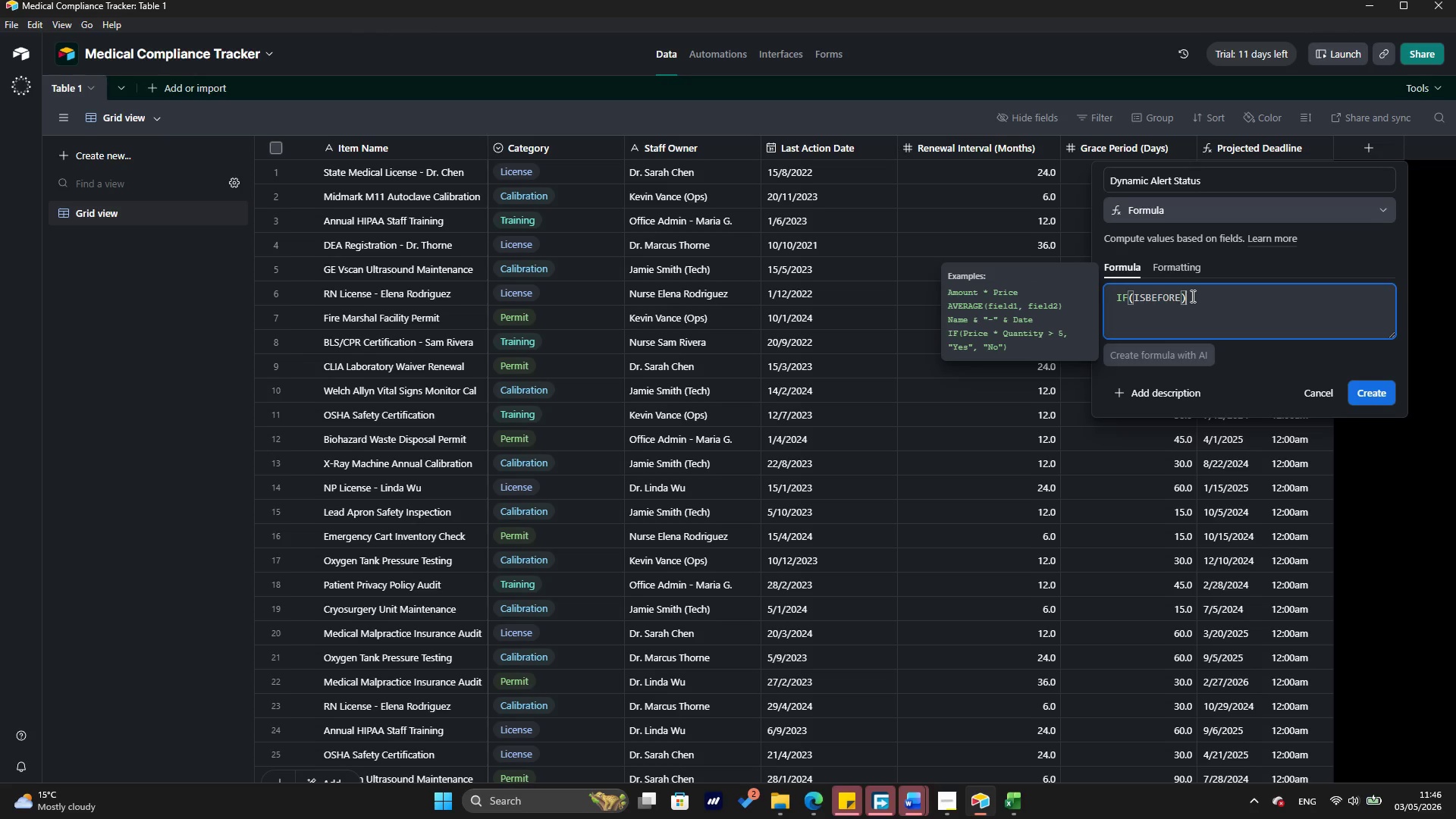 
key(Backspace)
 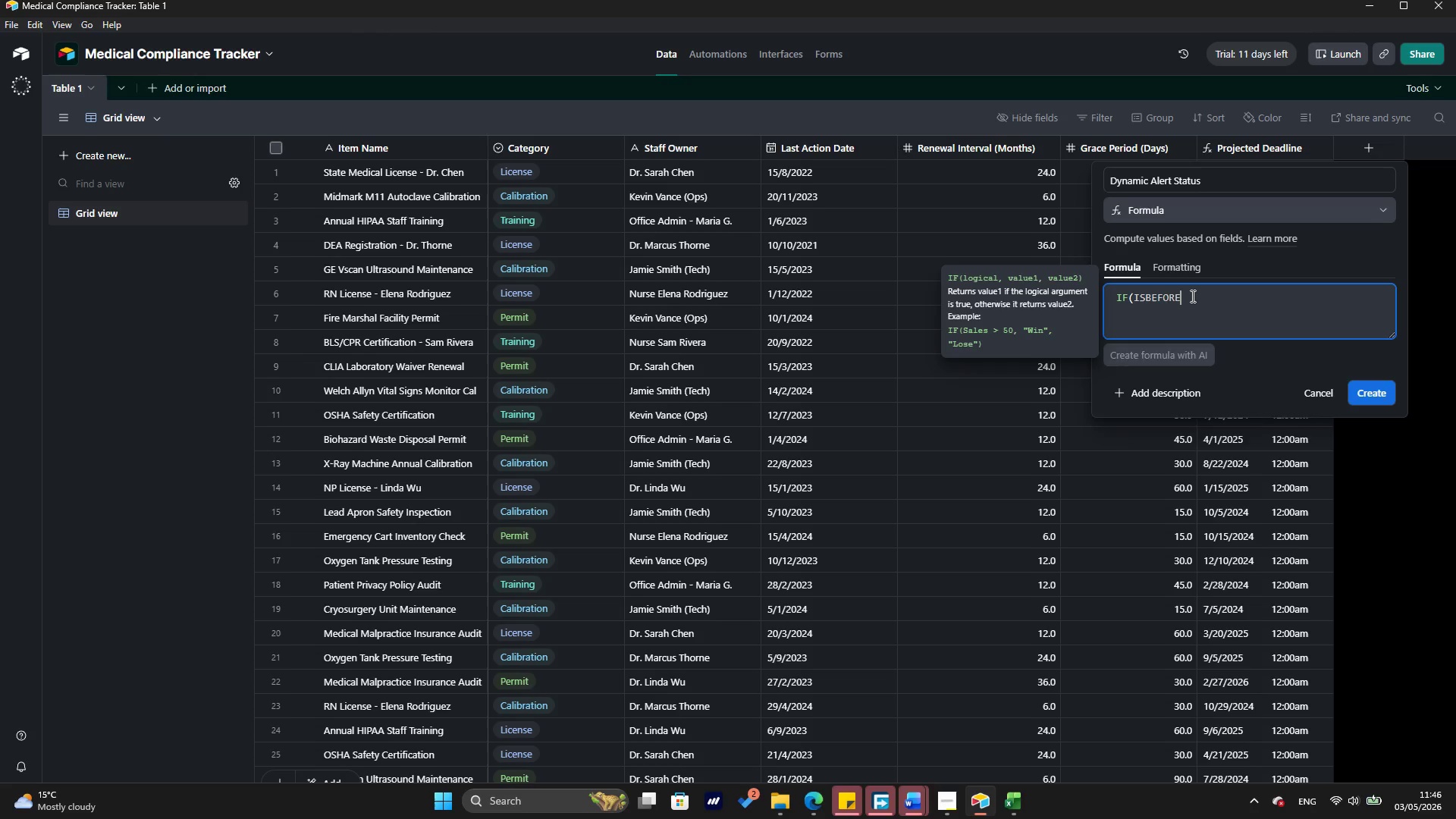 
key(Shift+9)
 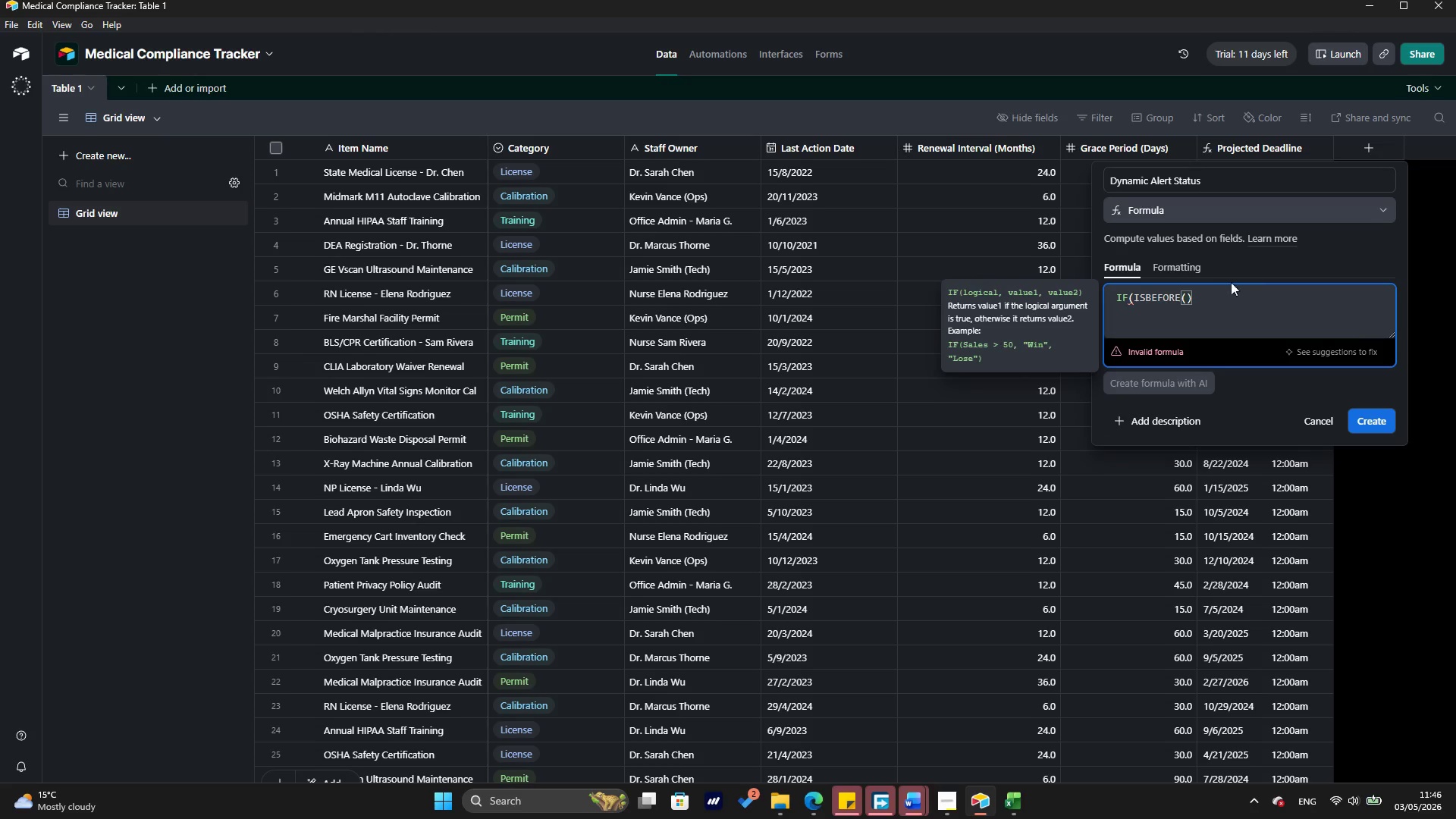 
left_click([1207, 296])
 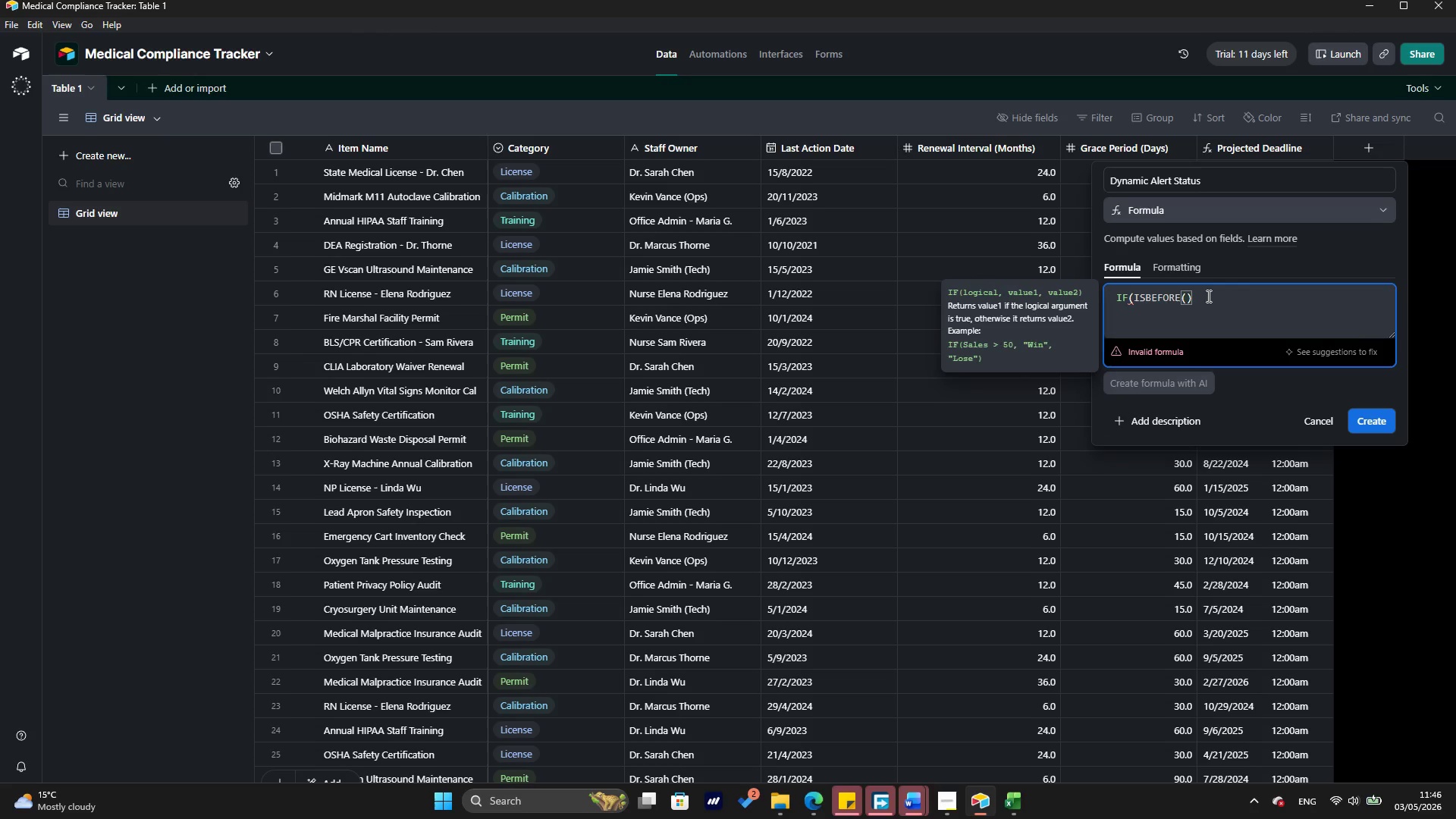 
key(Shift+0)
 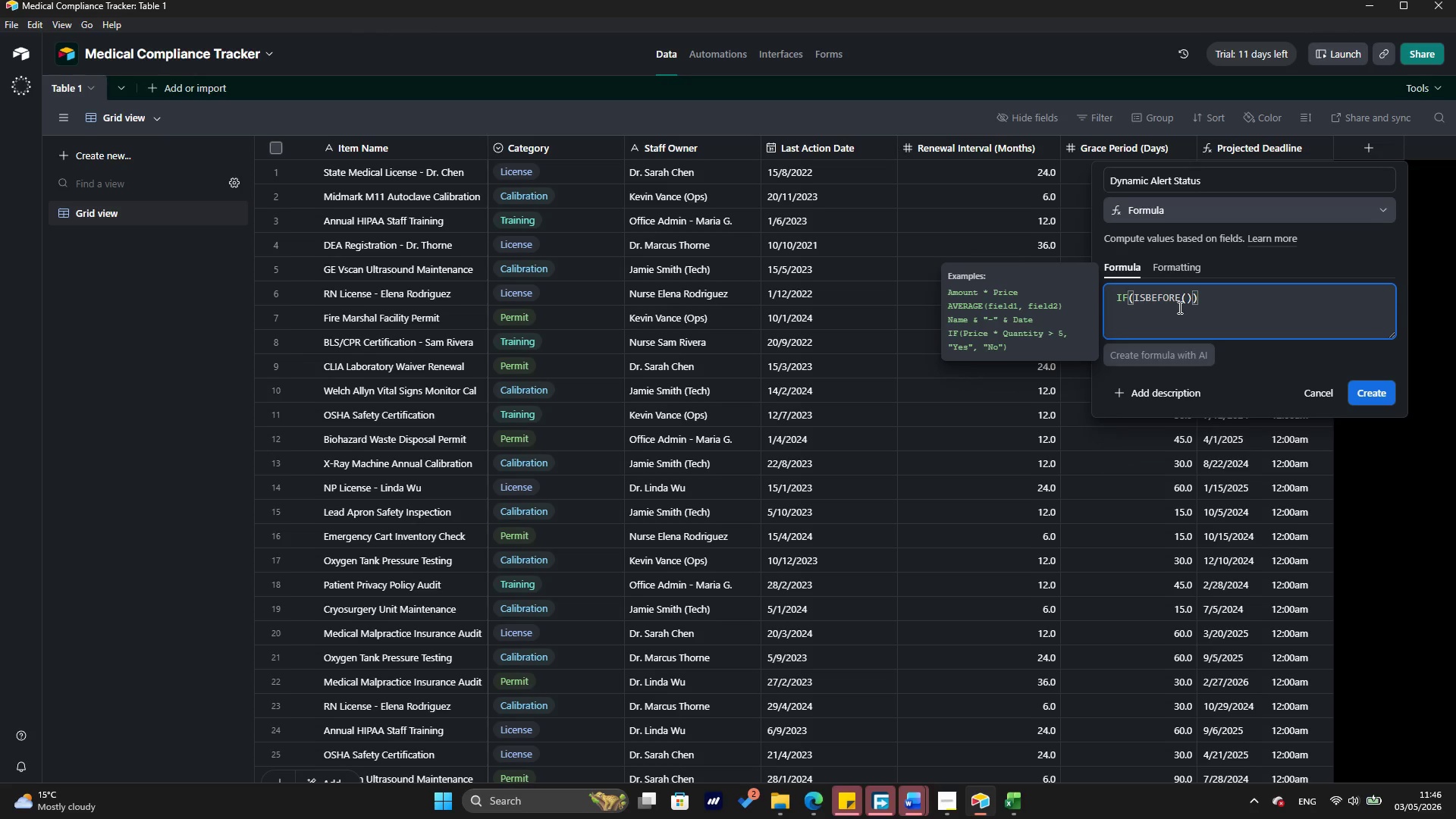 
left_click([1185, 297])
 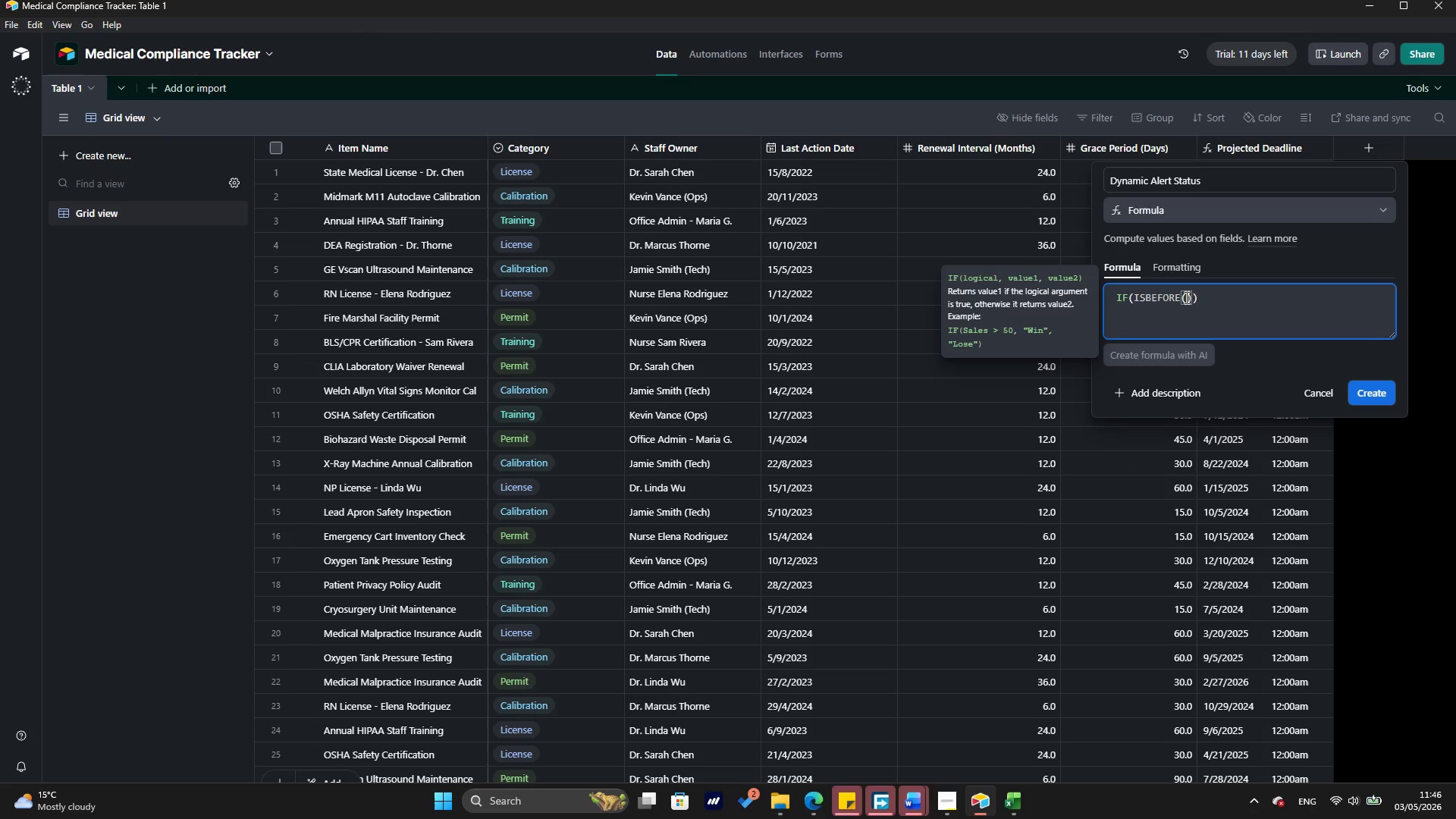 
wait(9.02)
 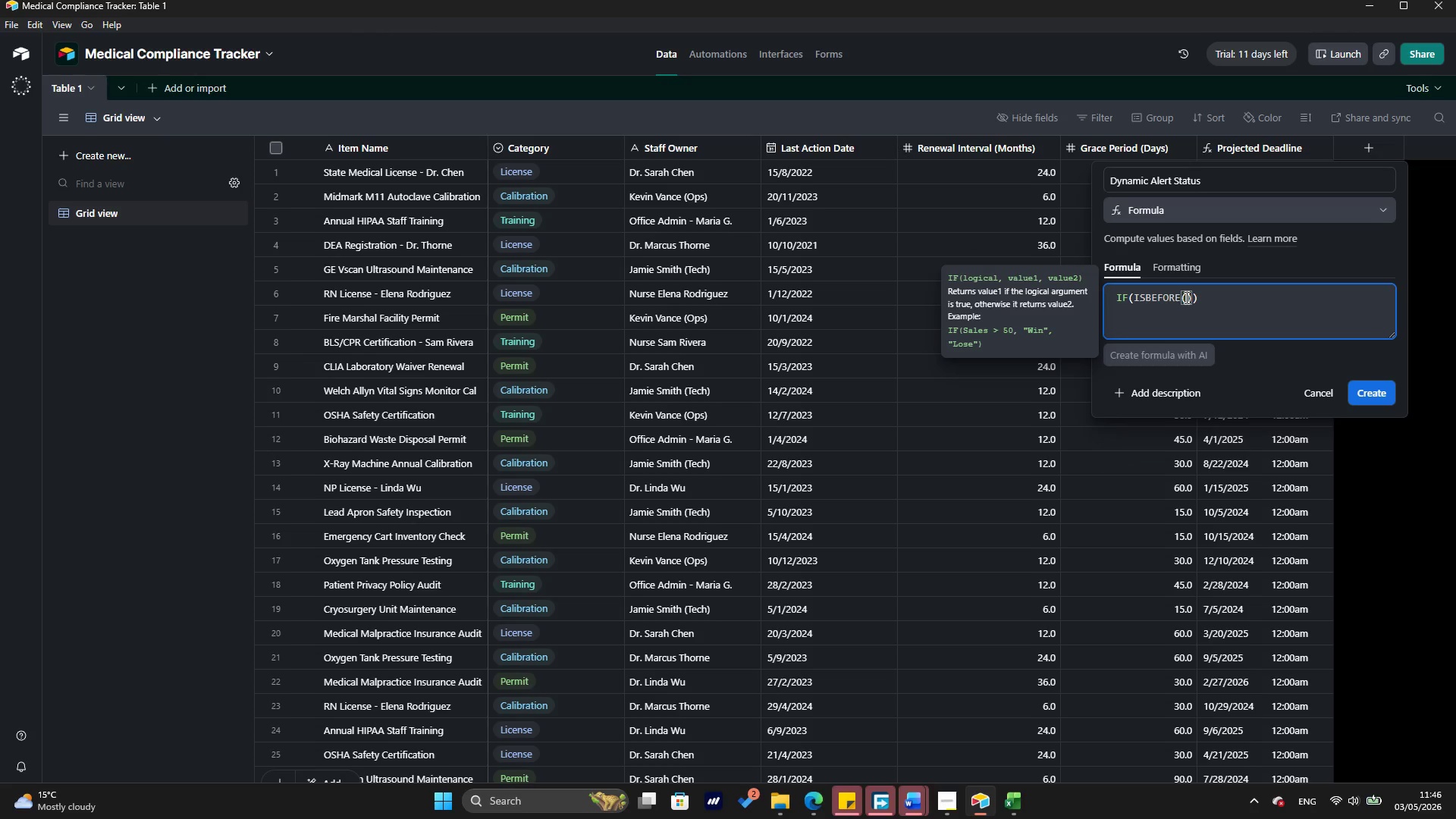 
type({Projected Deadline)
 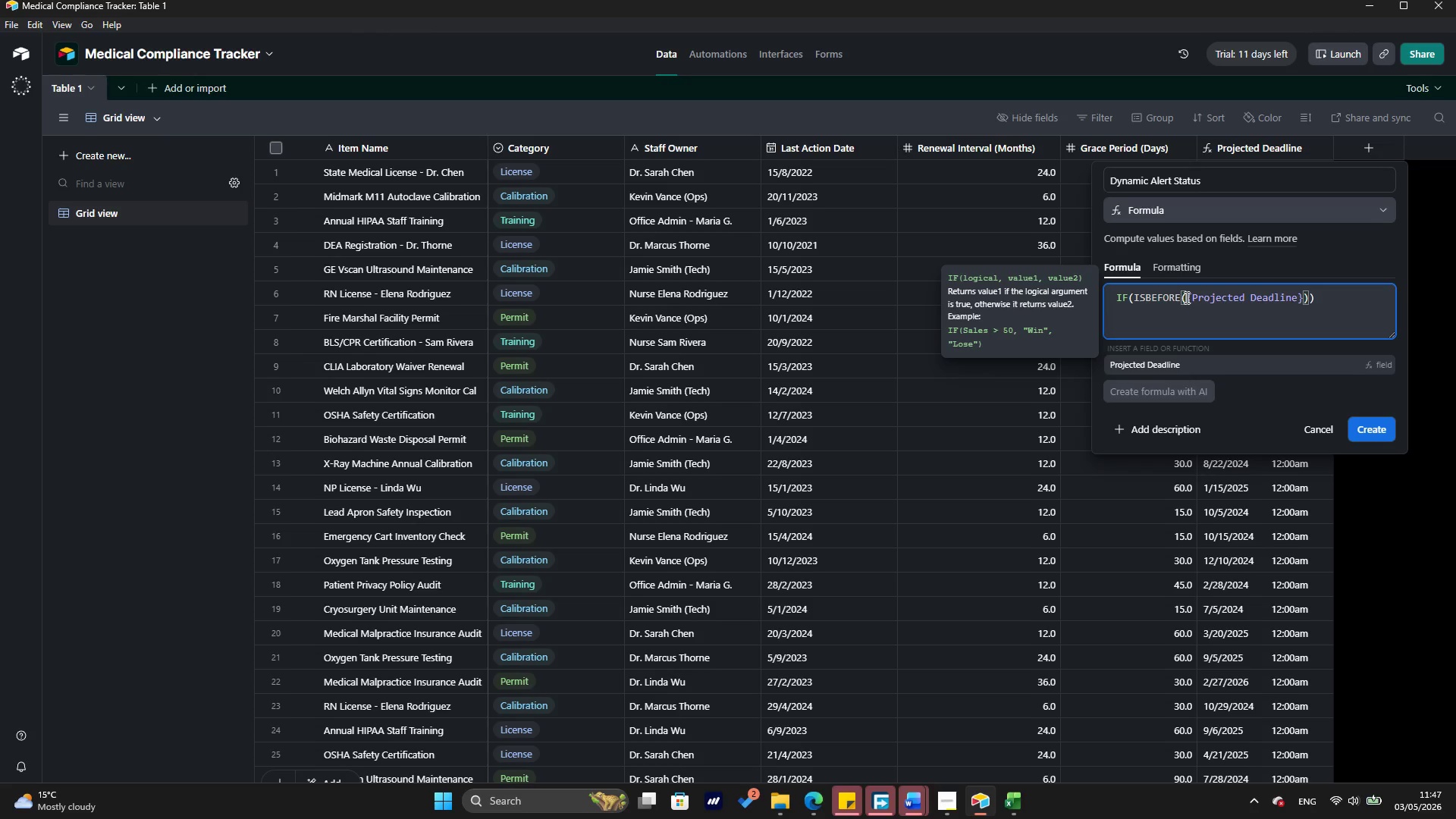 
key(ArrowRight)
 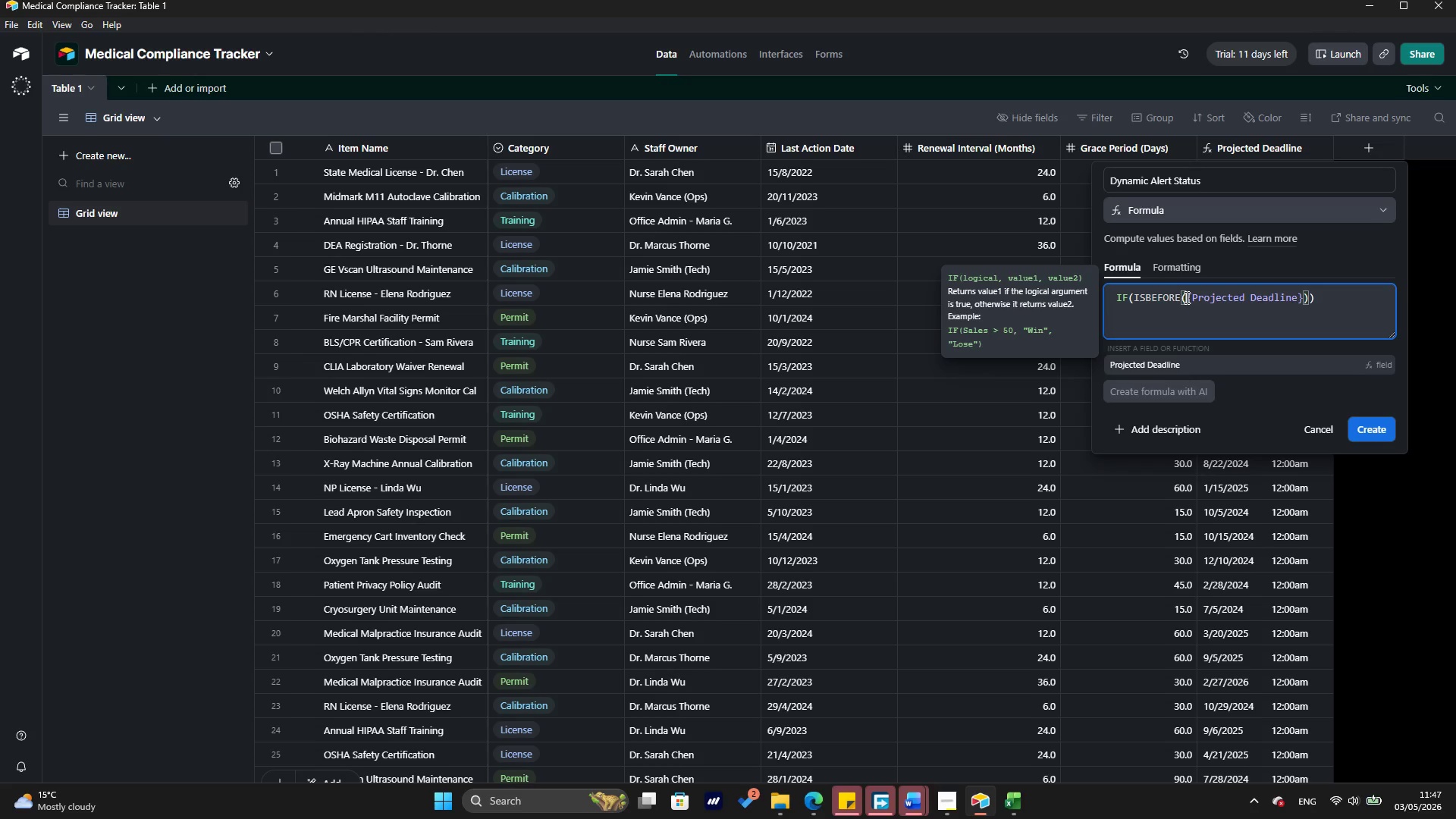 
key(Comma)
 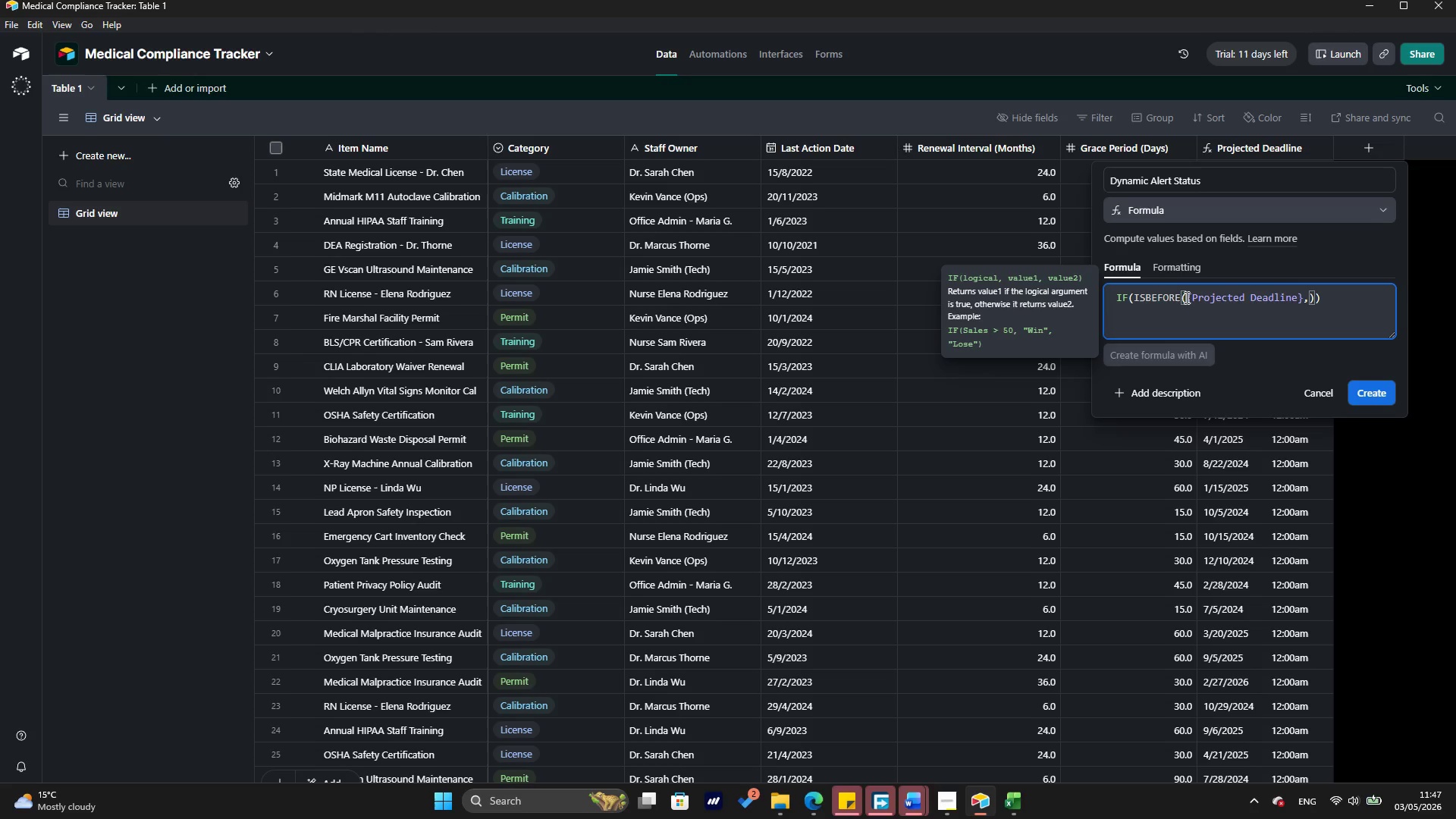 
type(TODAY)
 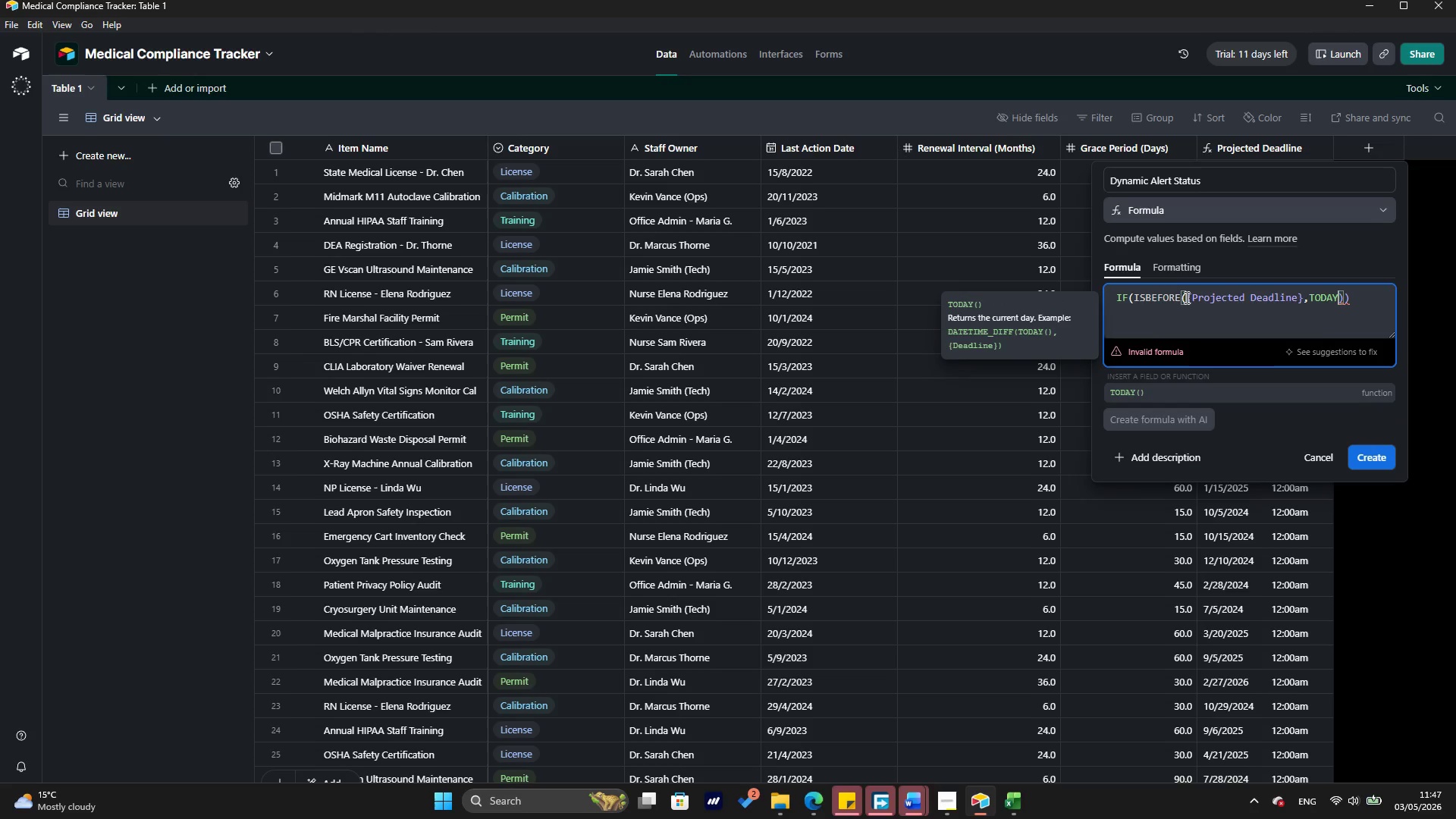 
key(Shift+9)
 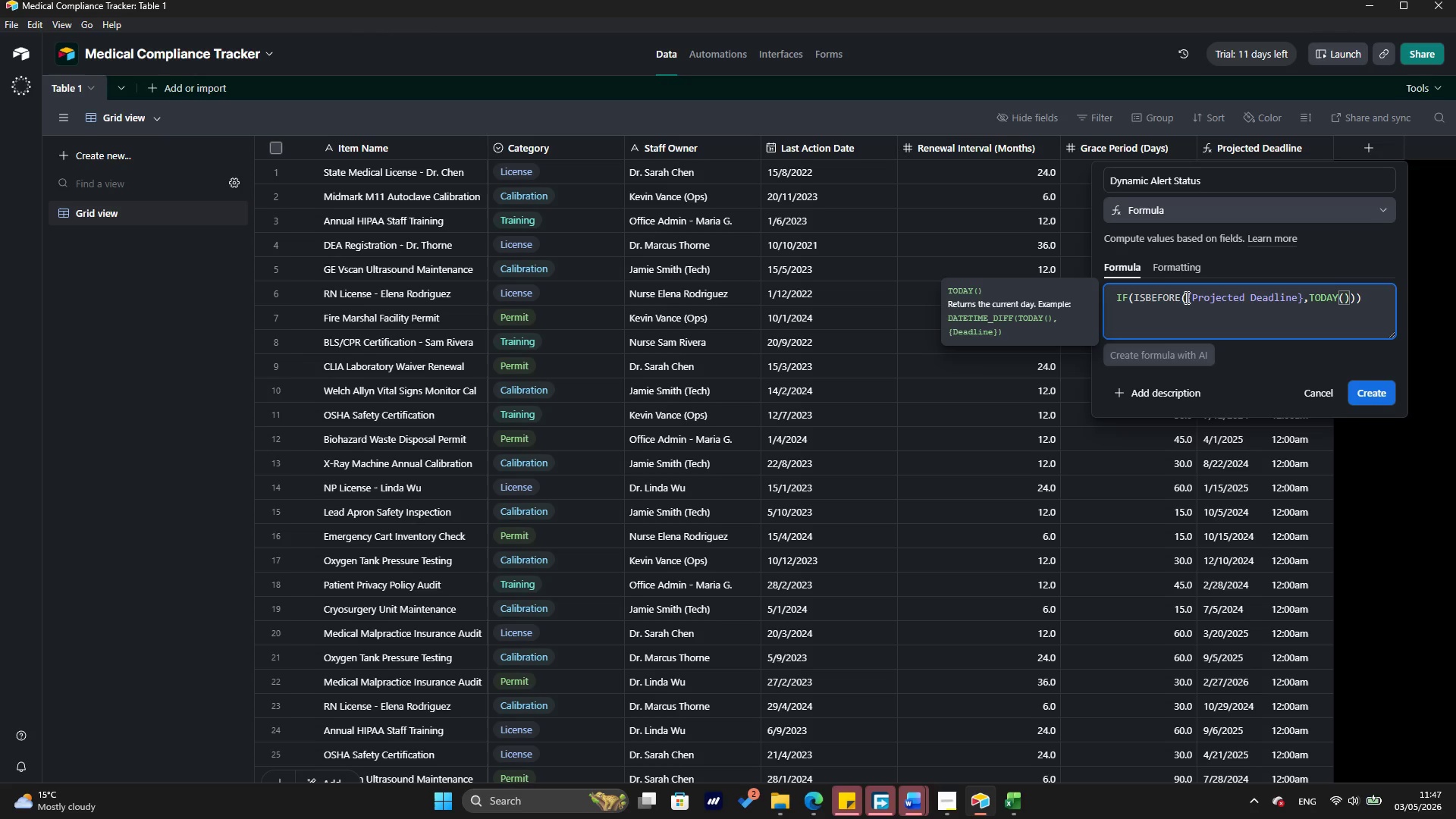 
wait(5.16)
 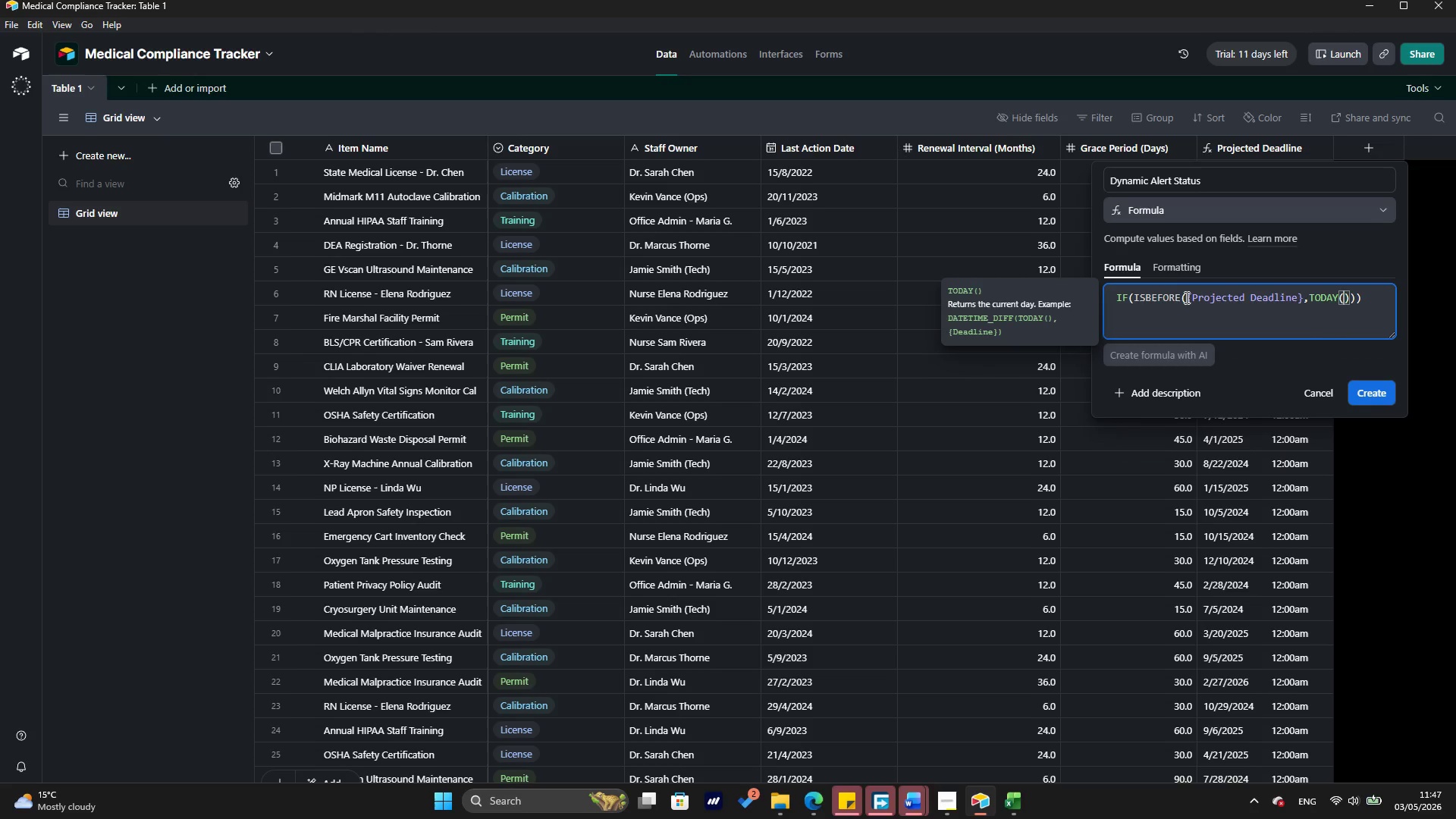 
key(ArrowRight)
 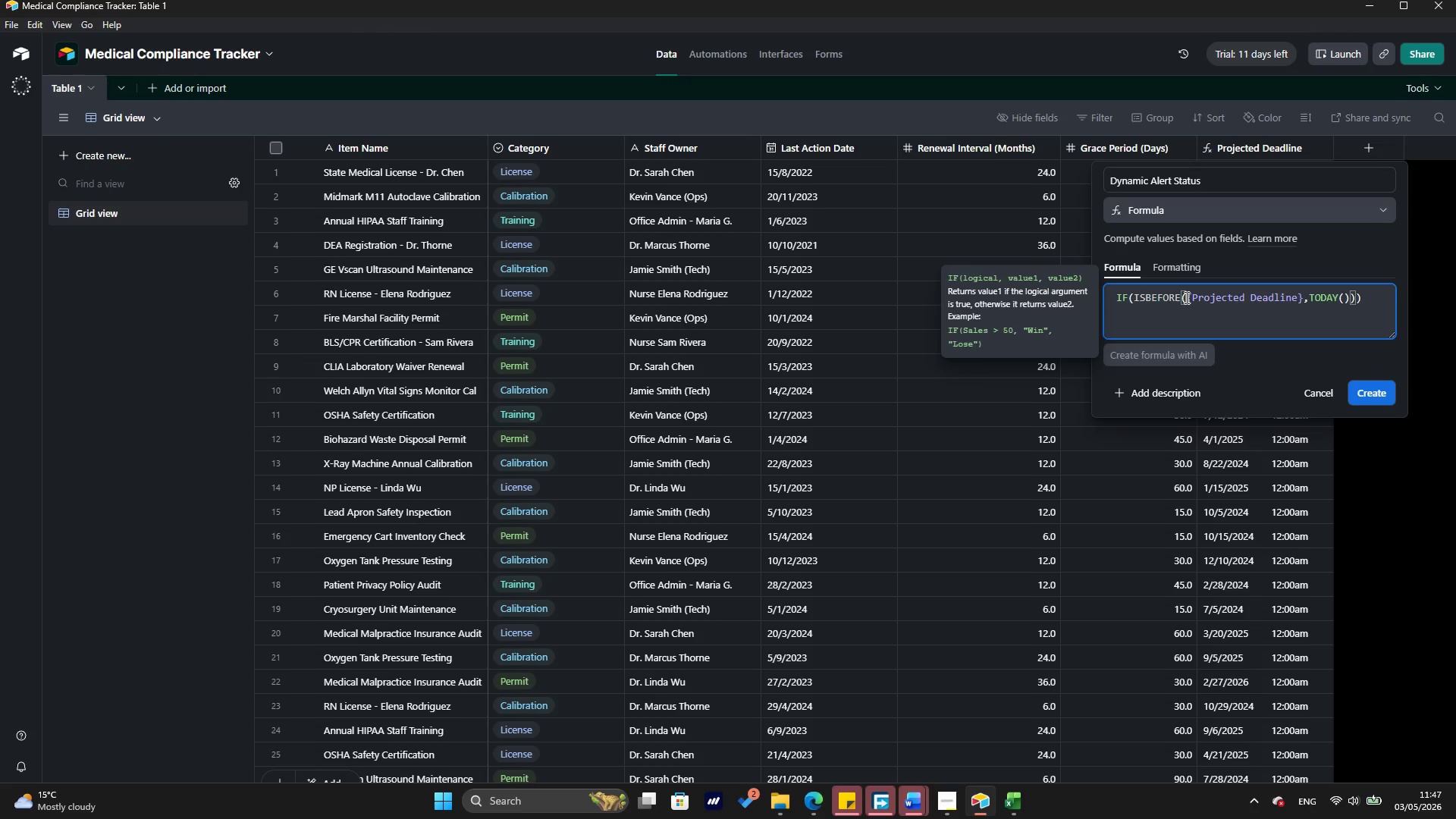 
wait(5.12)
 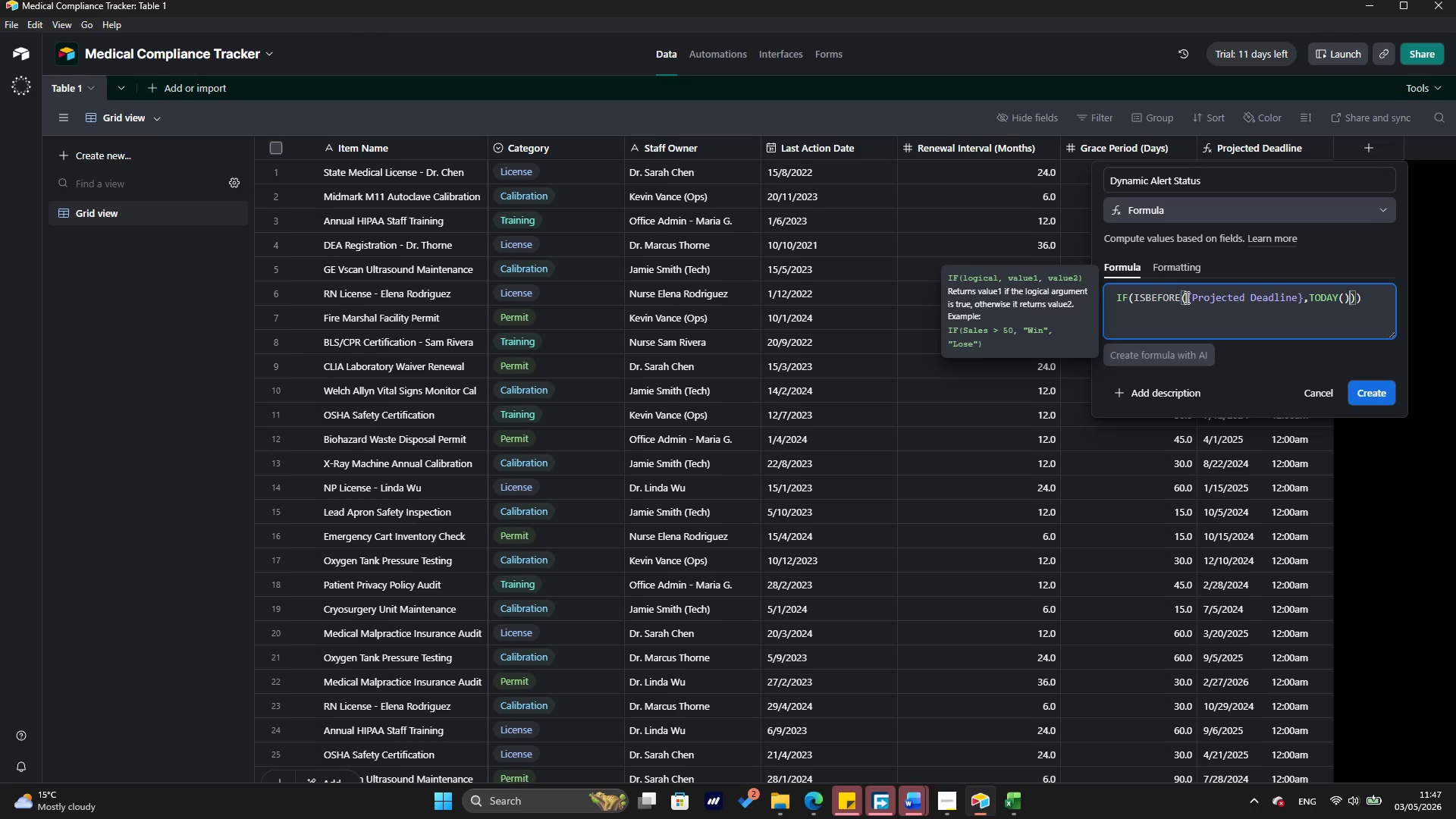 
key(ArrowRight)
 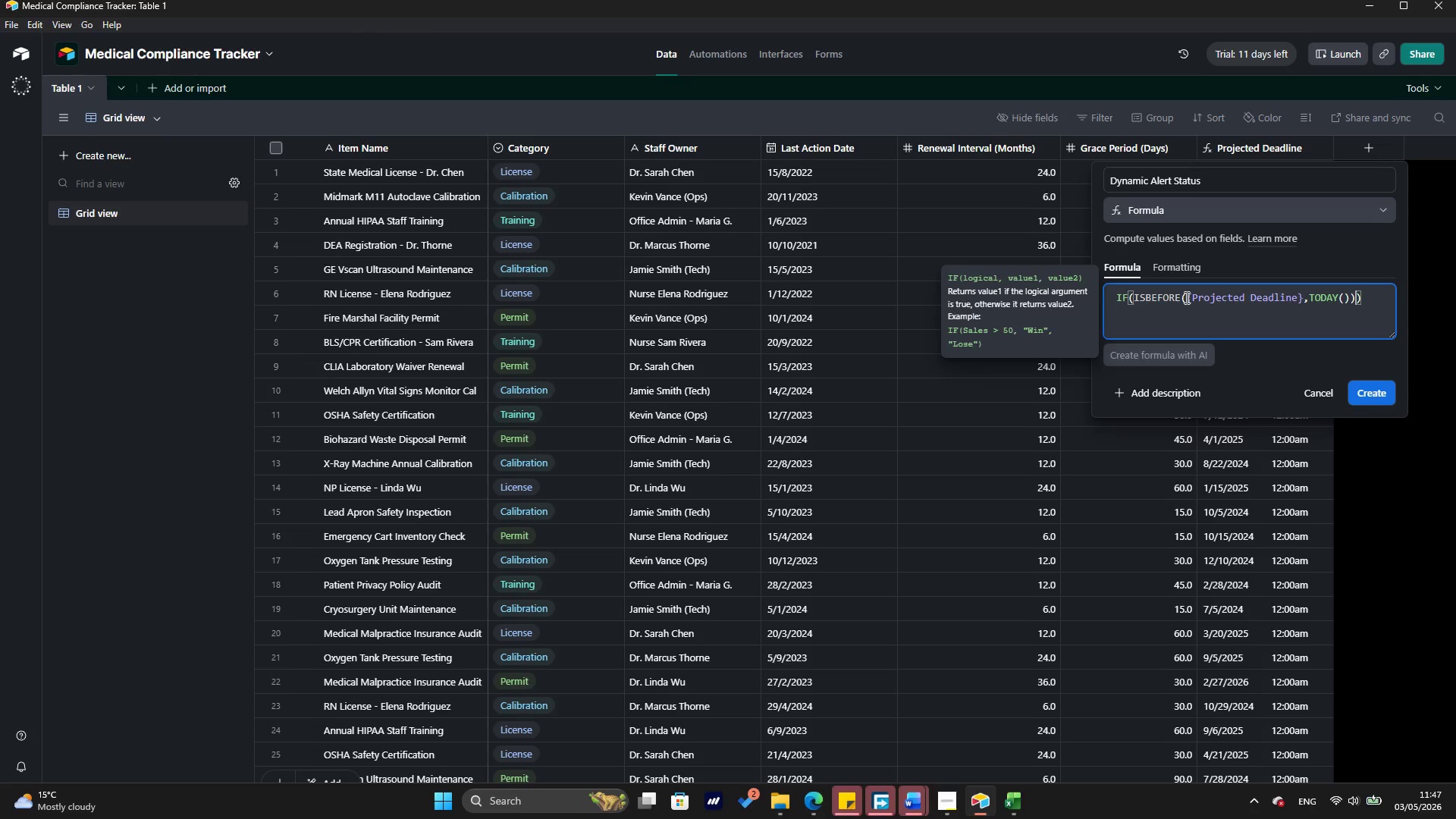 
key(Comma)
 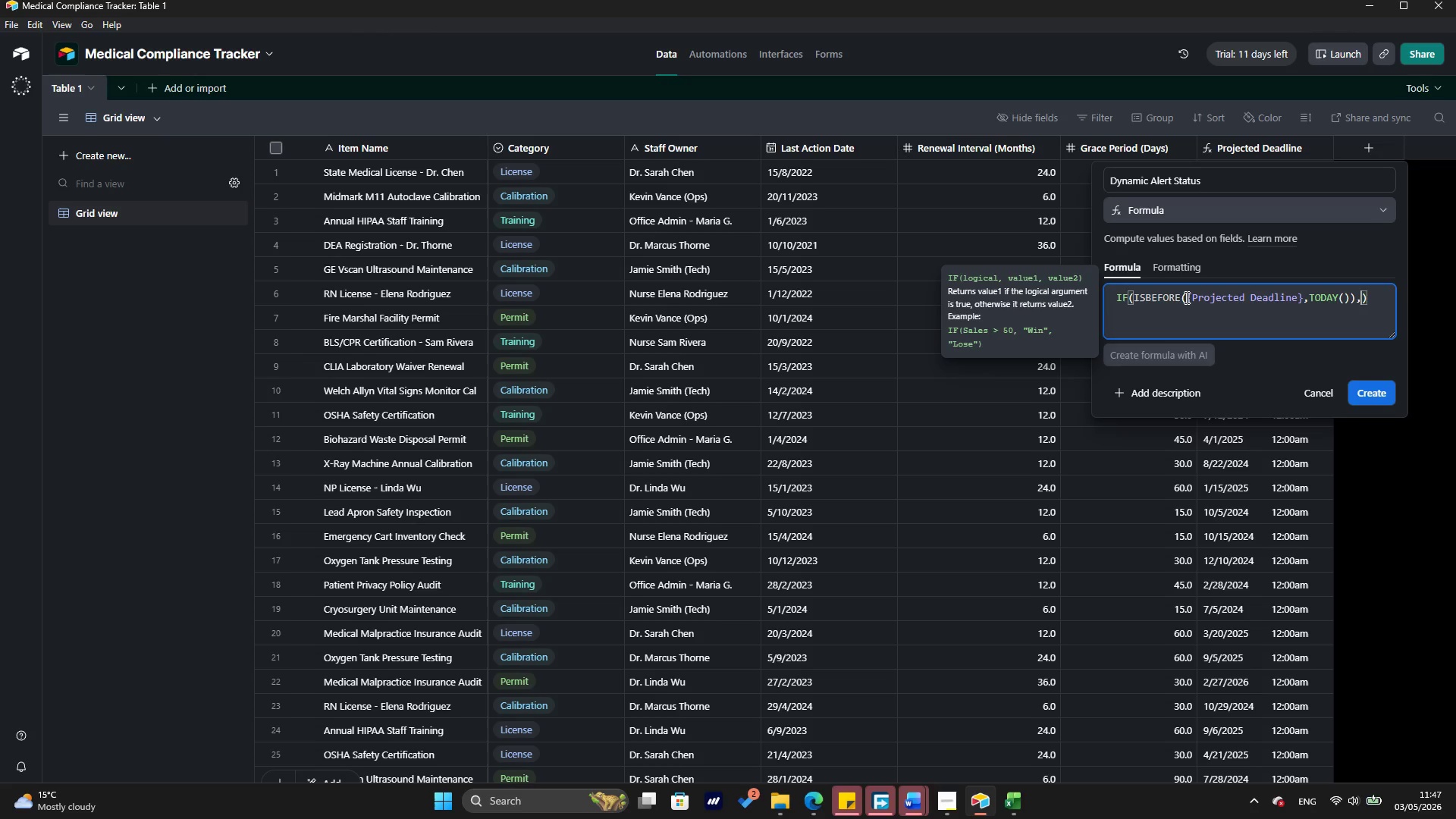 
key(Shift+Quote)
 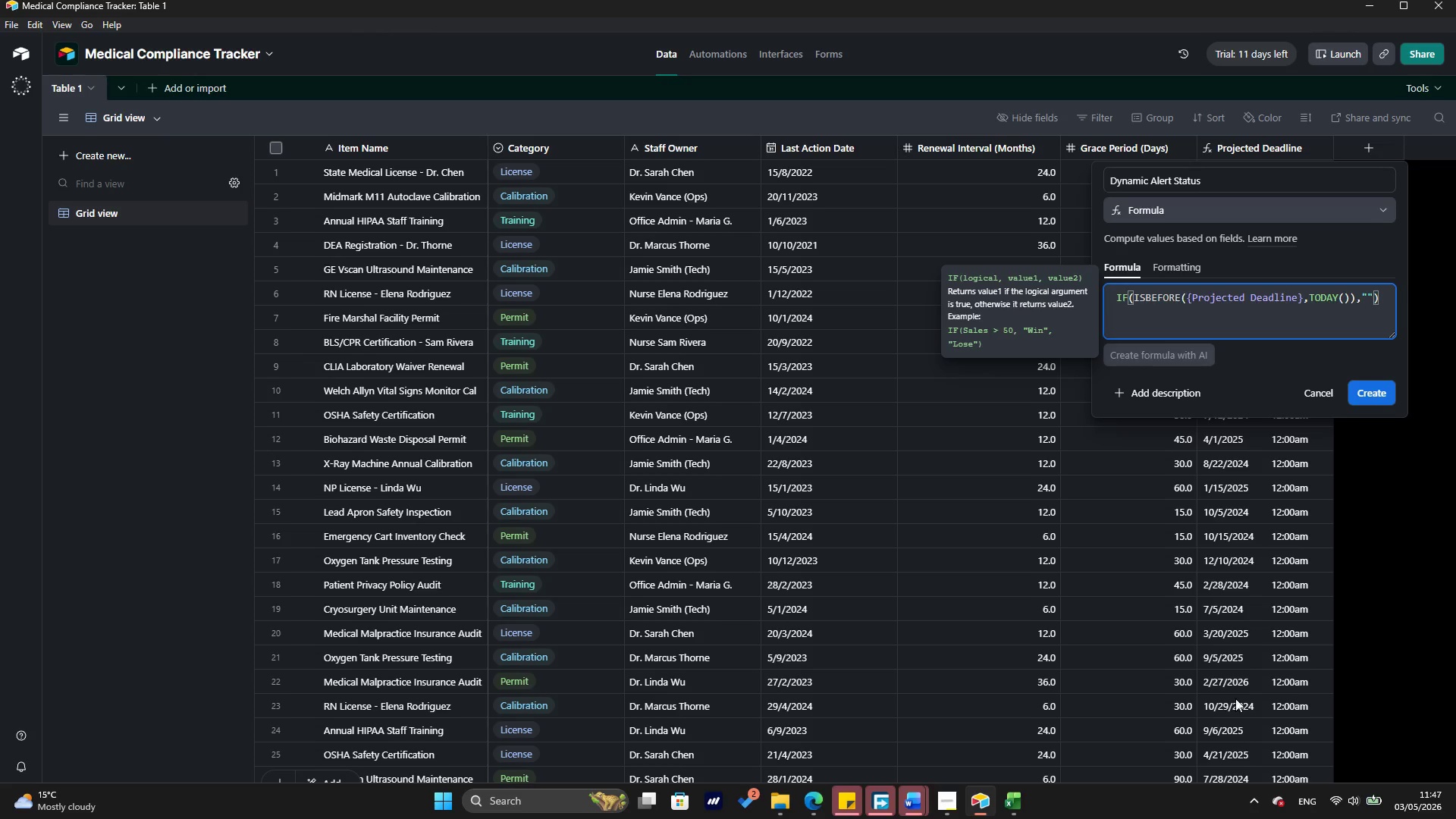 
left_click([956, 802])